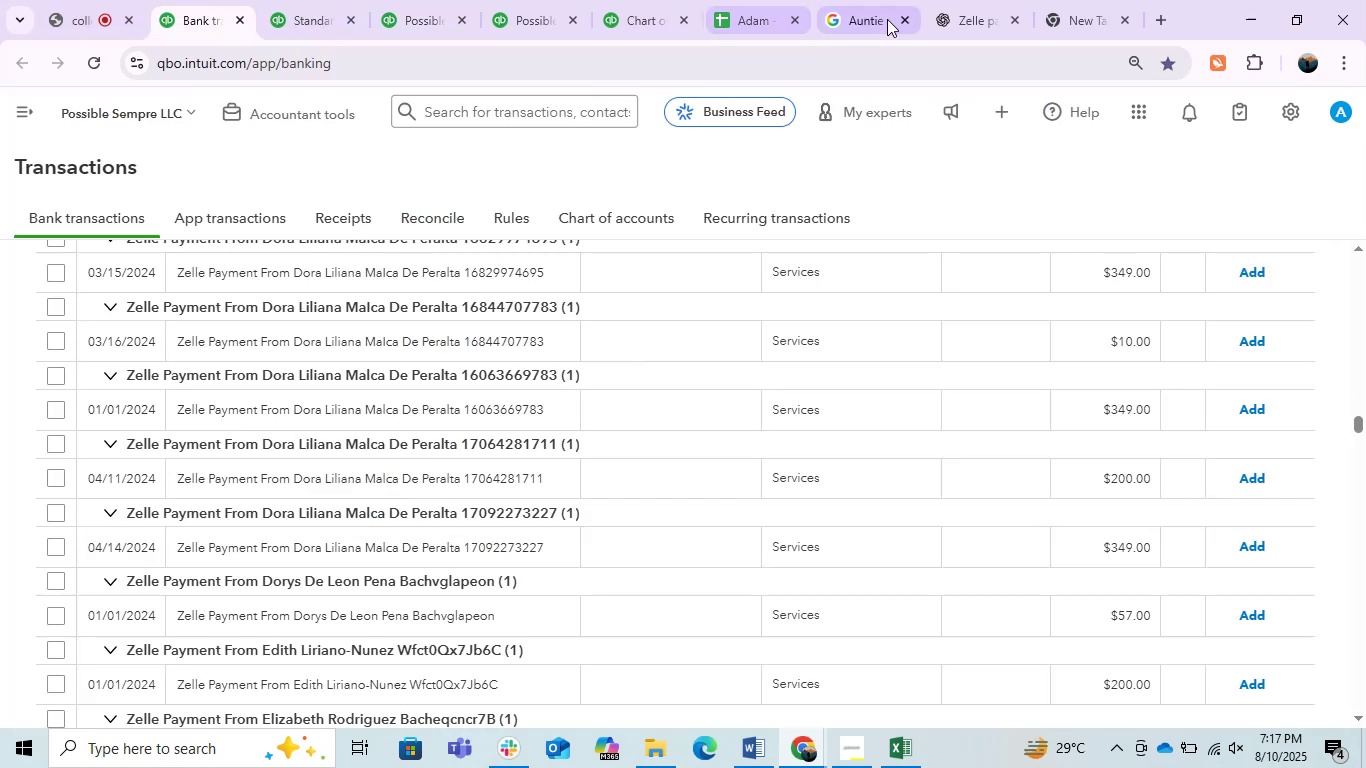 
left_click([737, 0])
 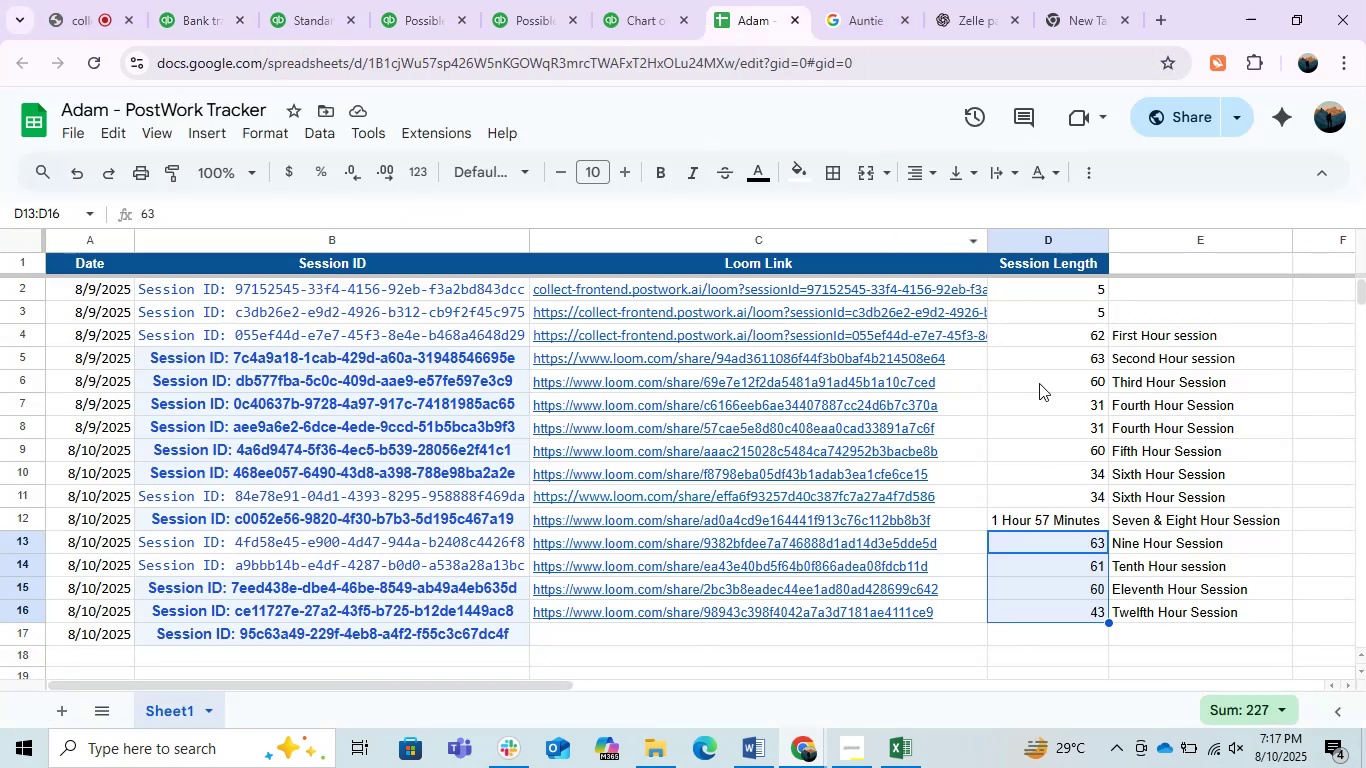 
left_click([1054, 402])
 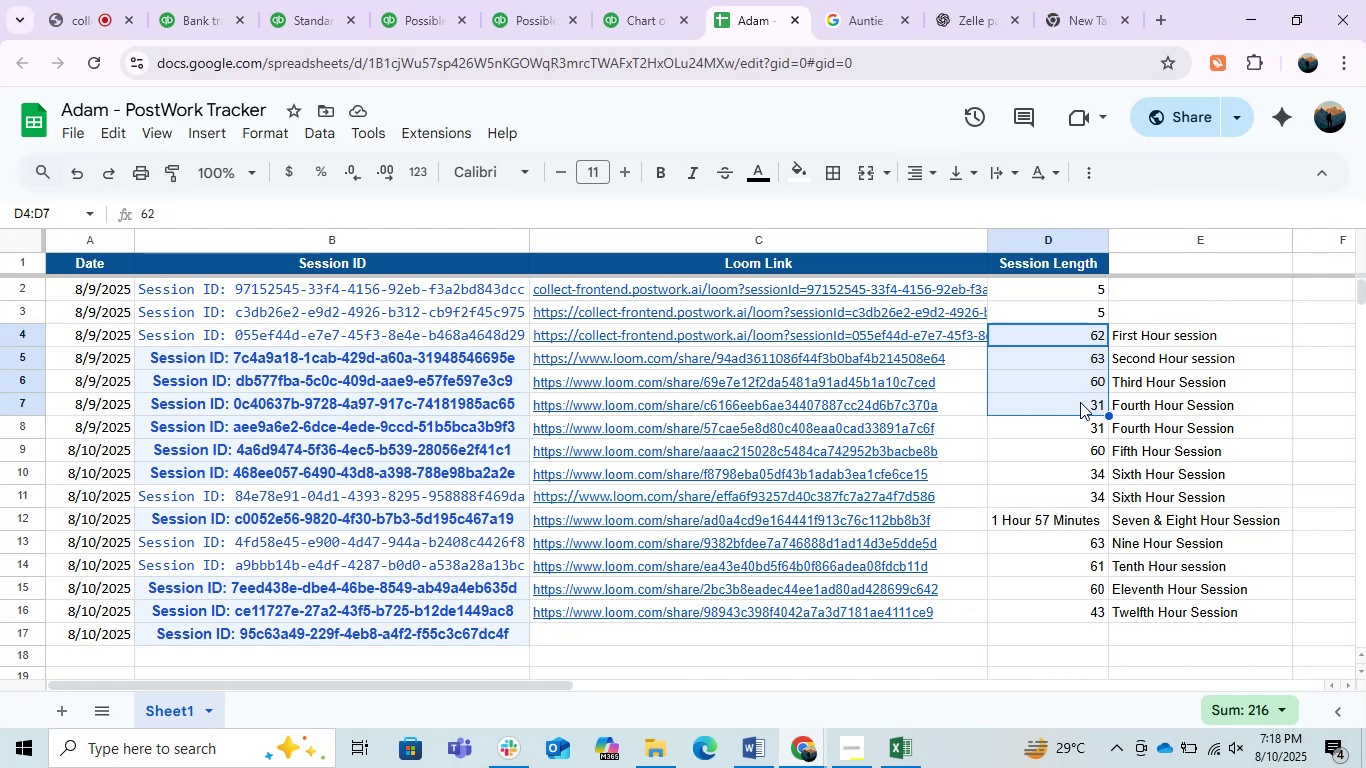 
wait(7.21)
 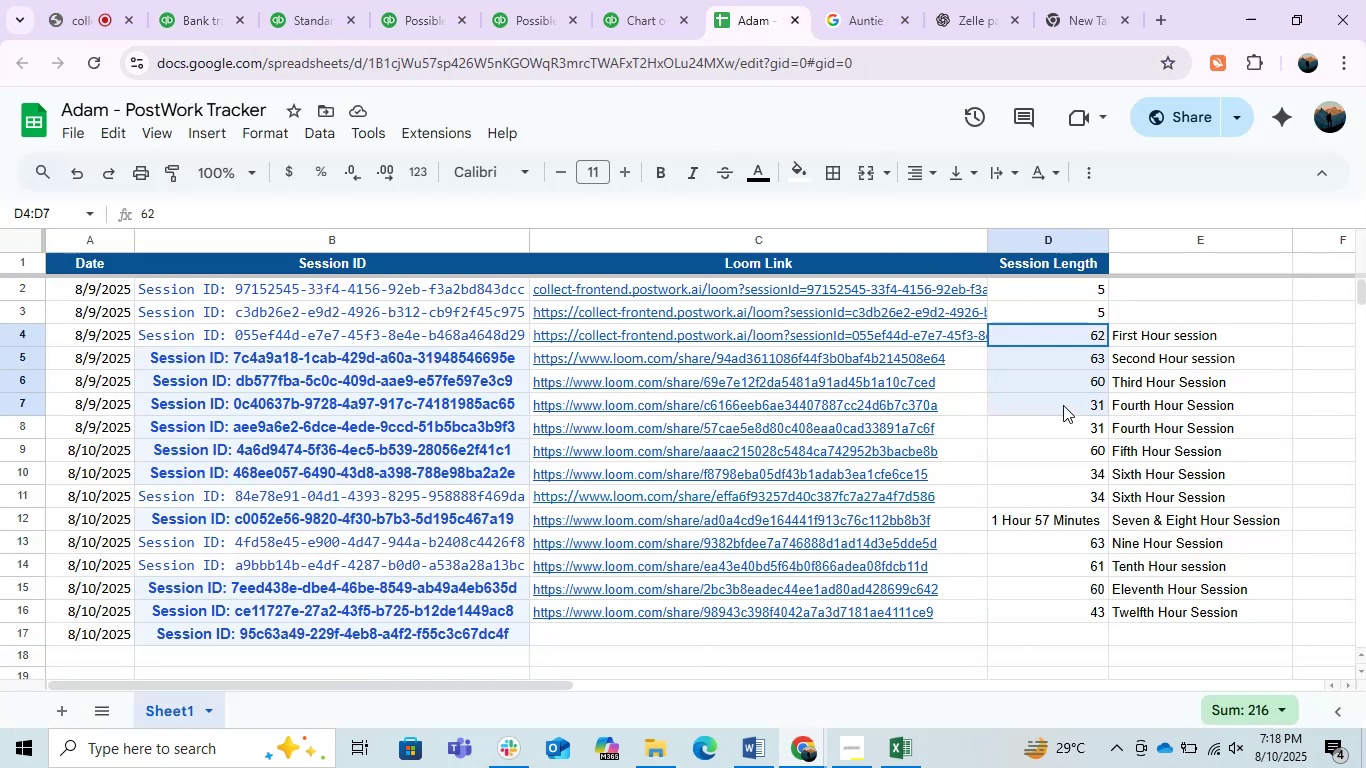 
left_click([1089, 426])
 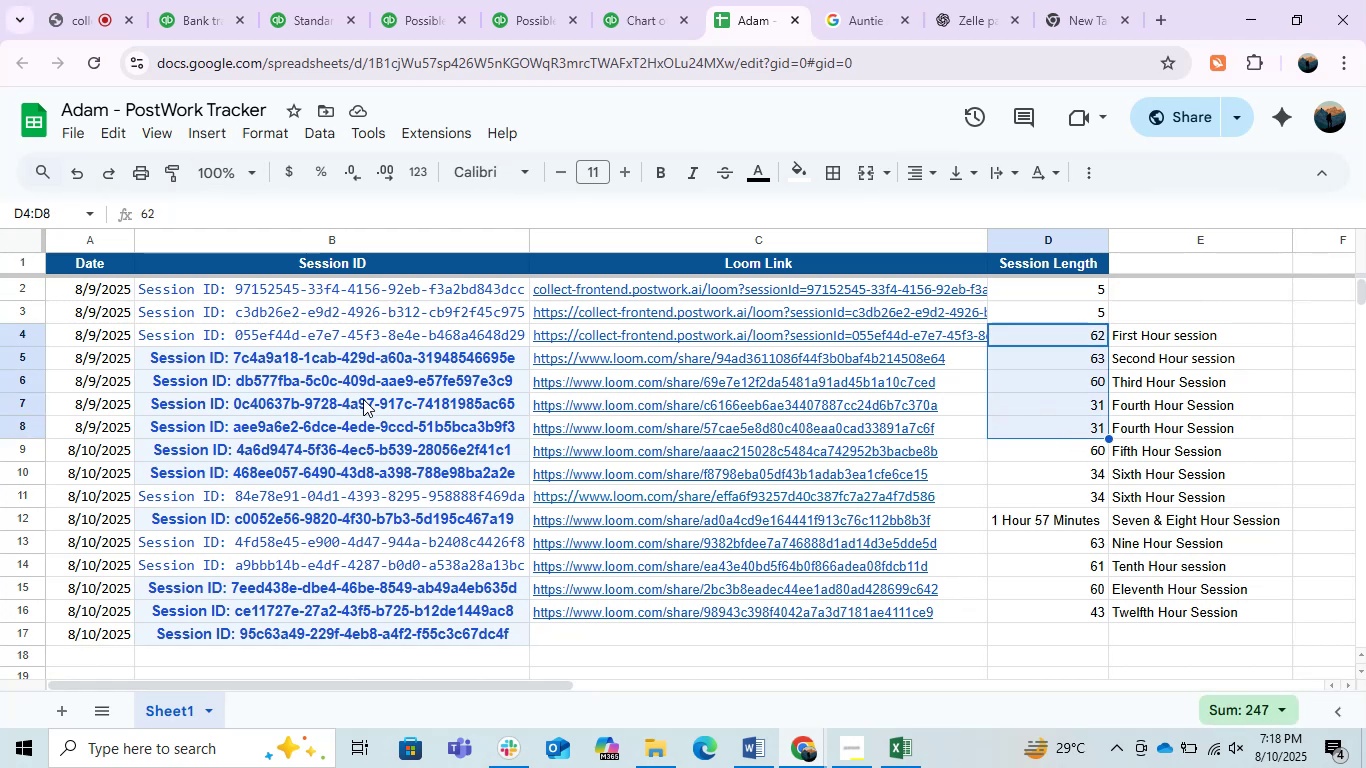 
wait(6.48)
 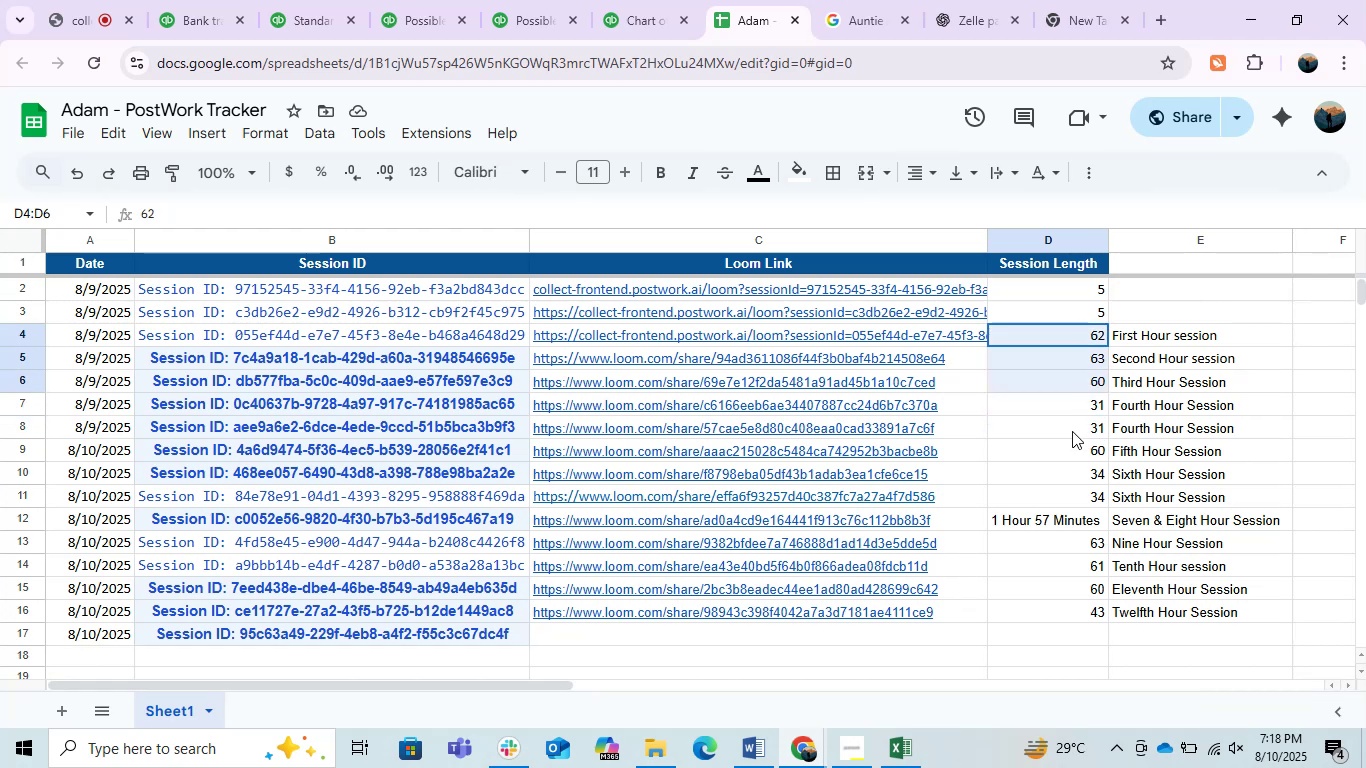 
left_click([189, 0])
 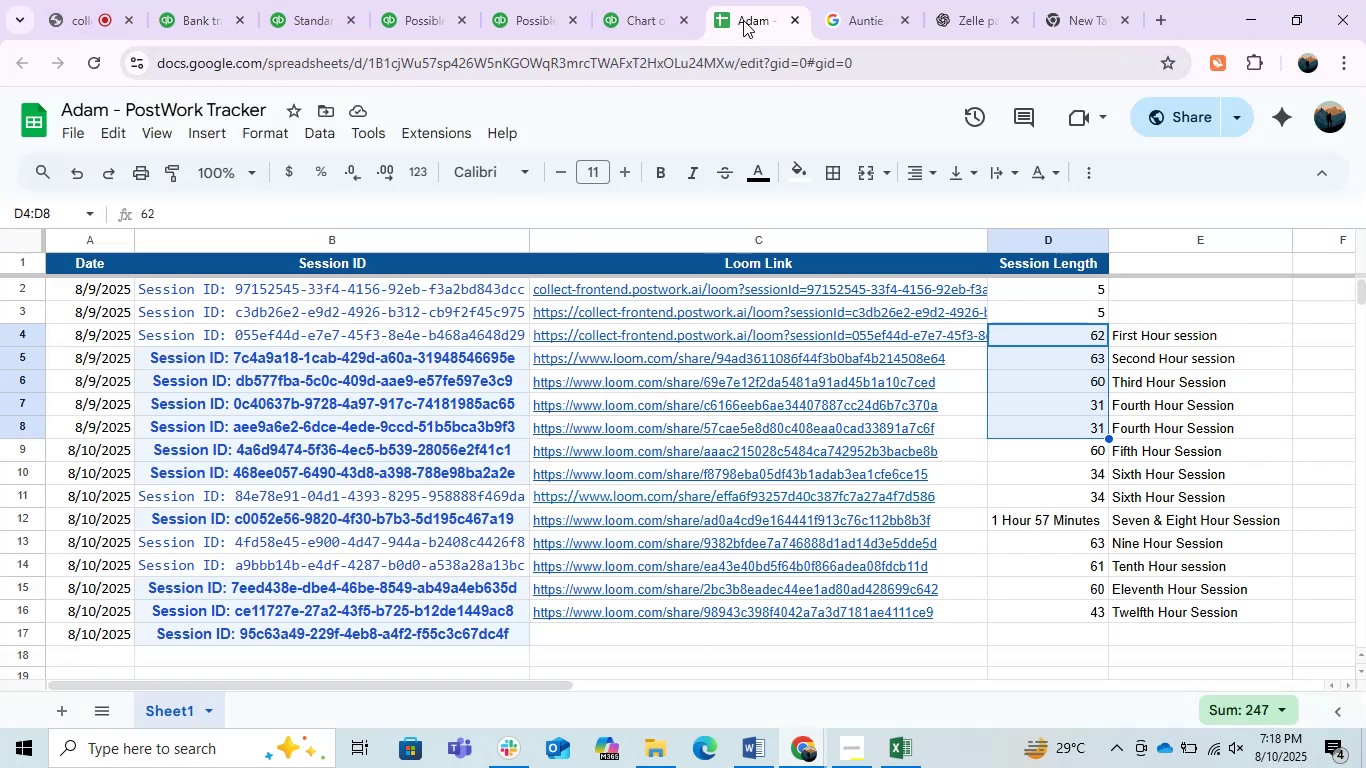 
left_click([192, 0])
 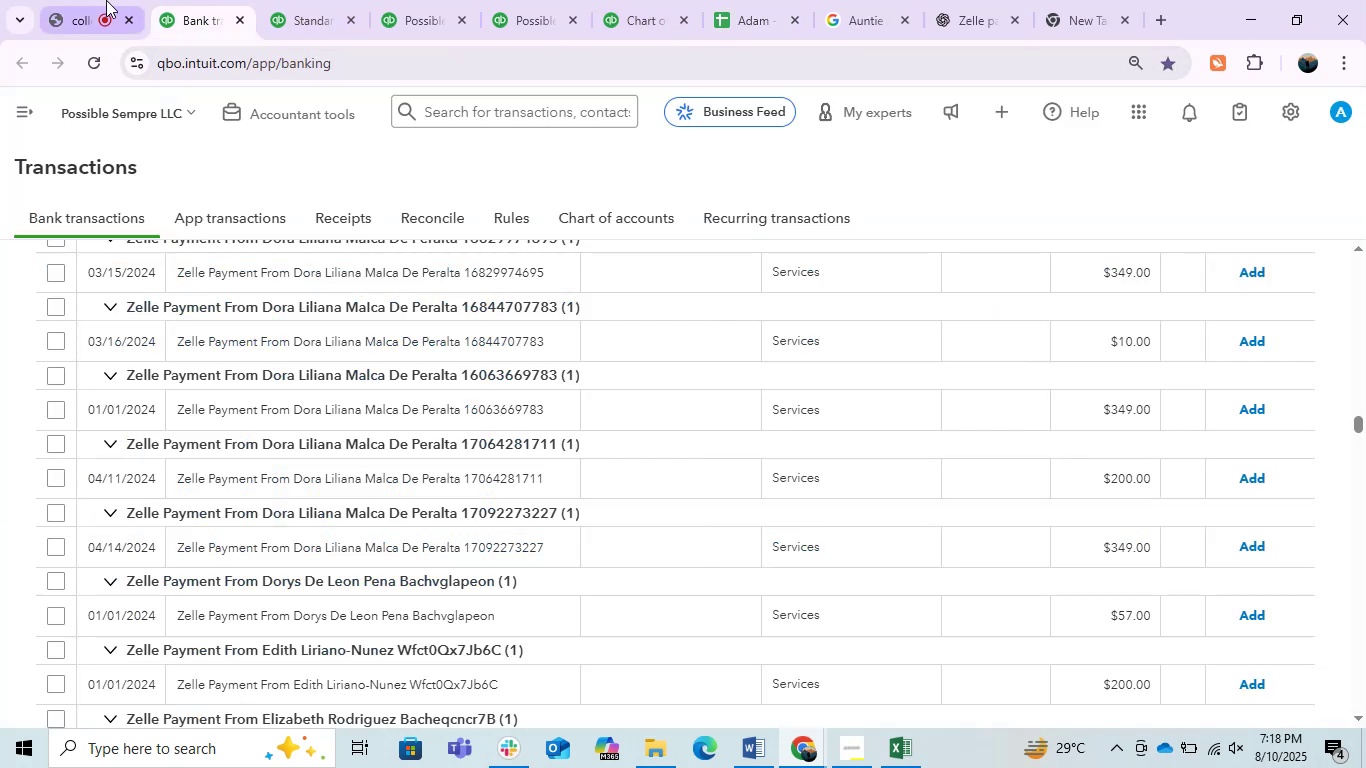 
left_click([95, 0])
 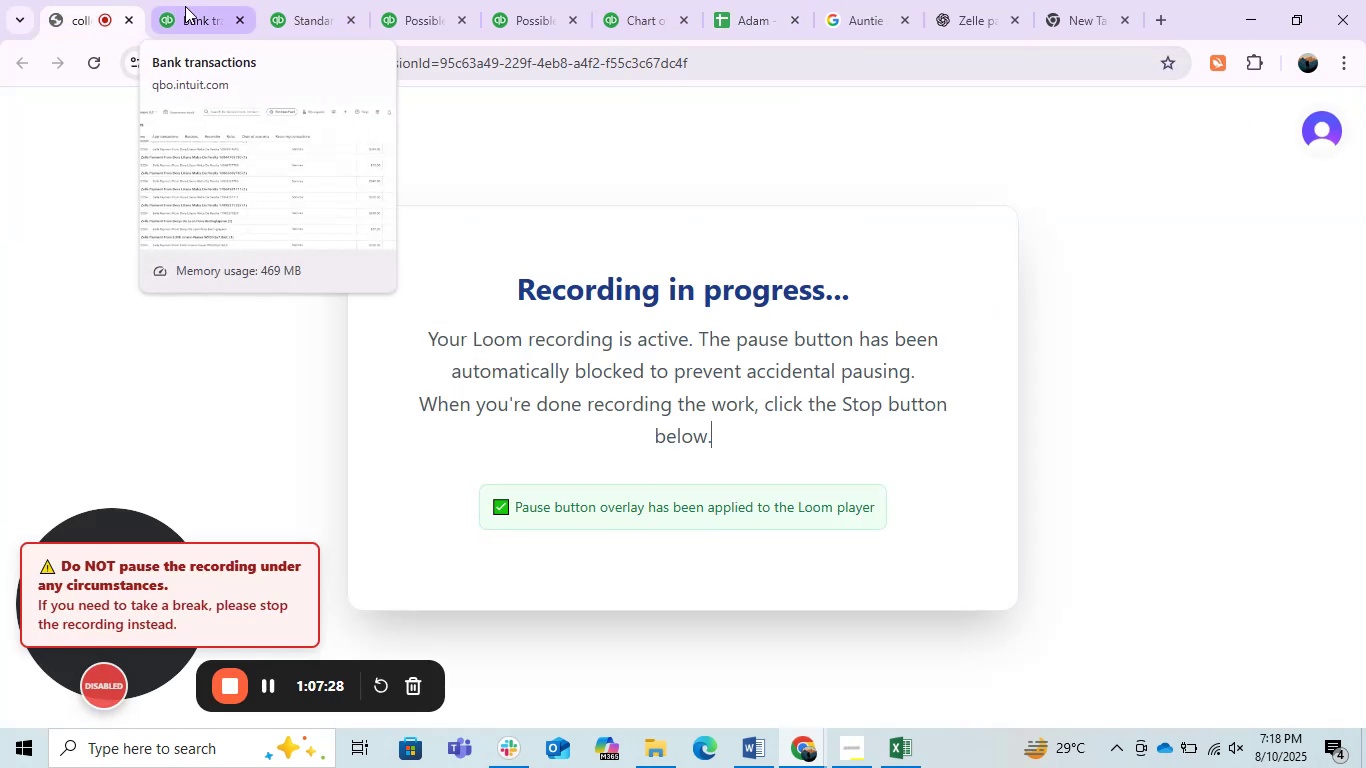 
left_click([185, 6])
 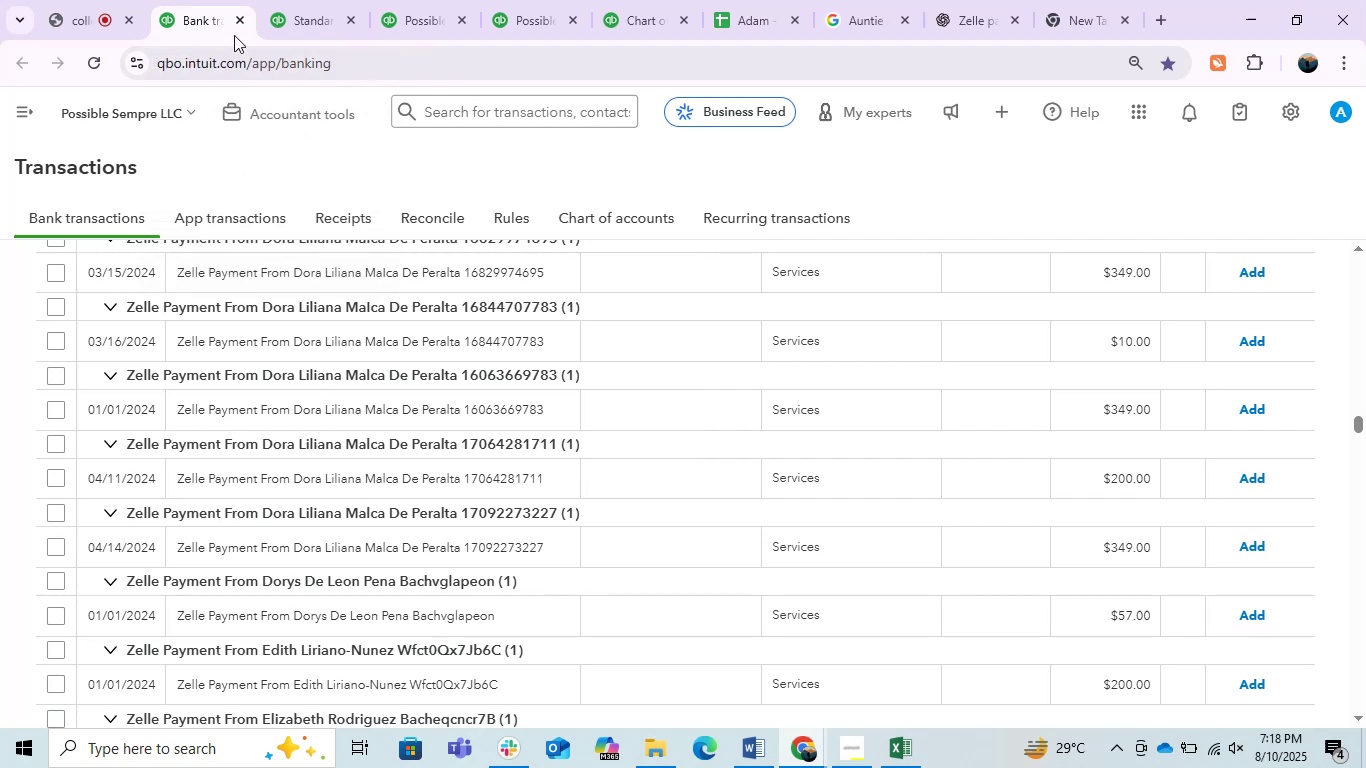 